 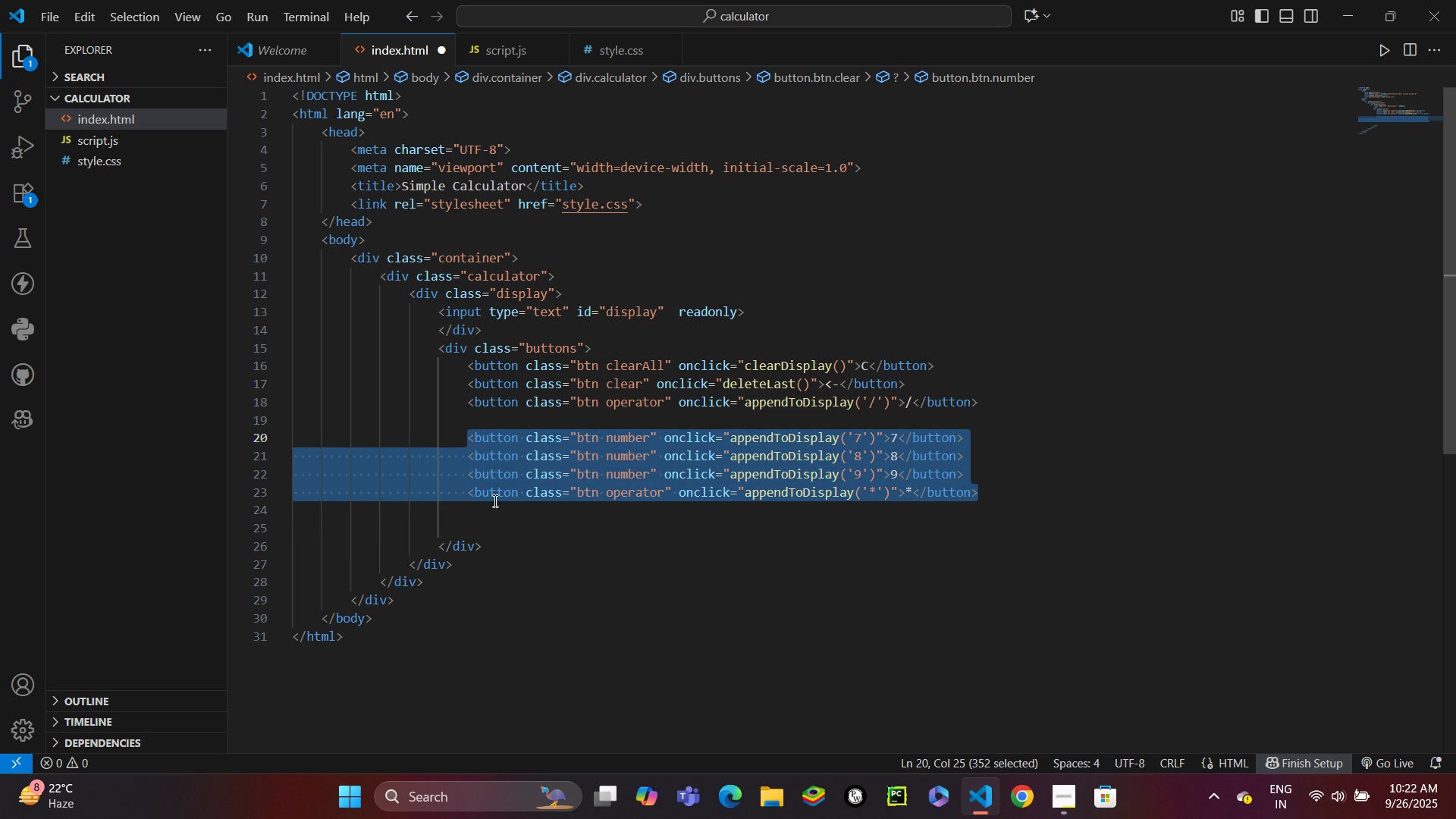 
left_click([505, 531])
 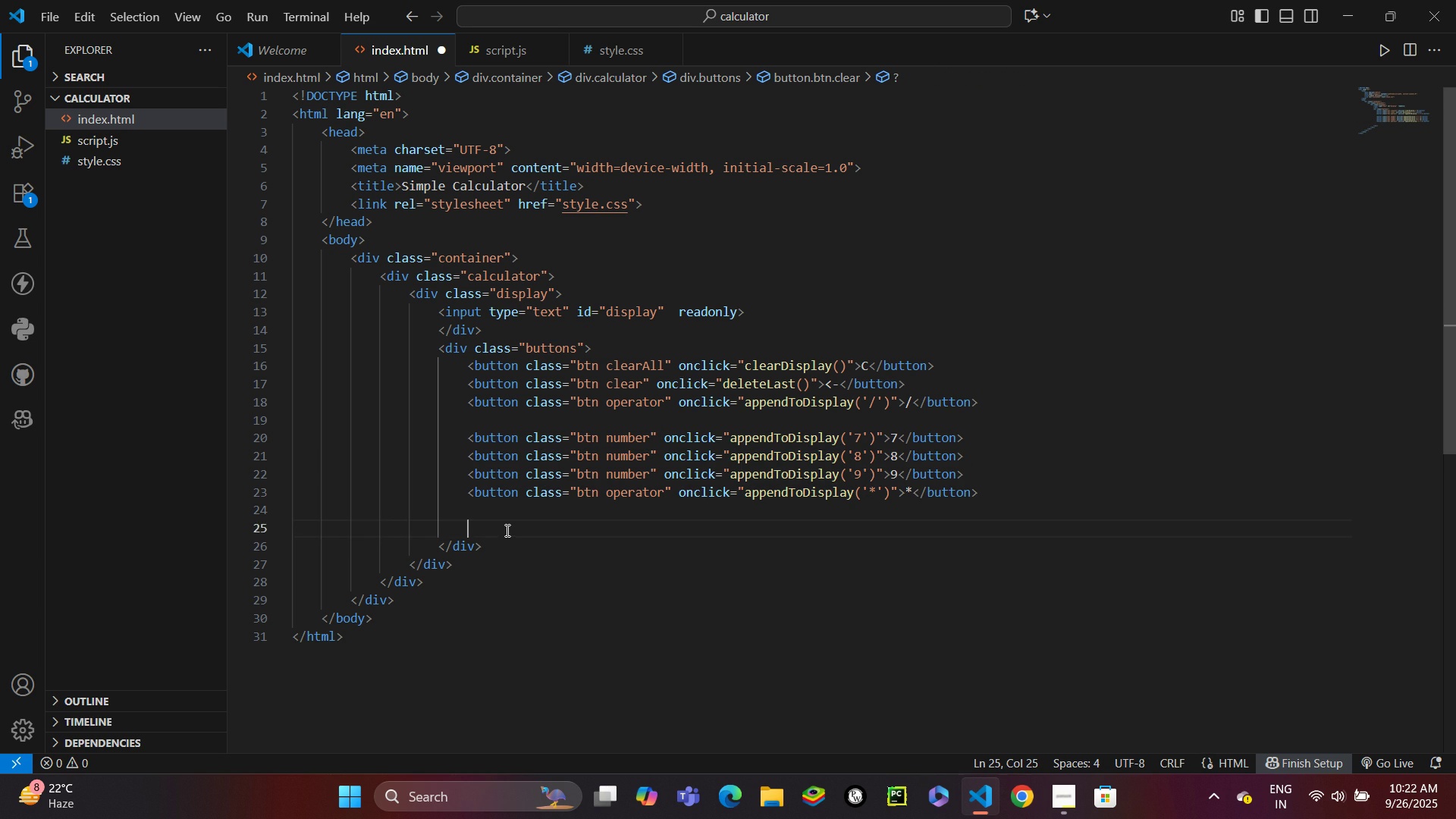 
key(Control+ControlLeft)
 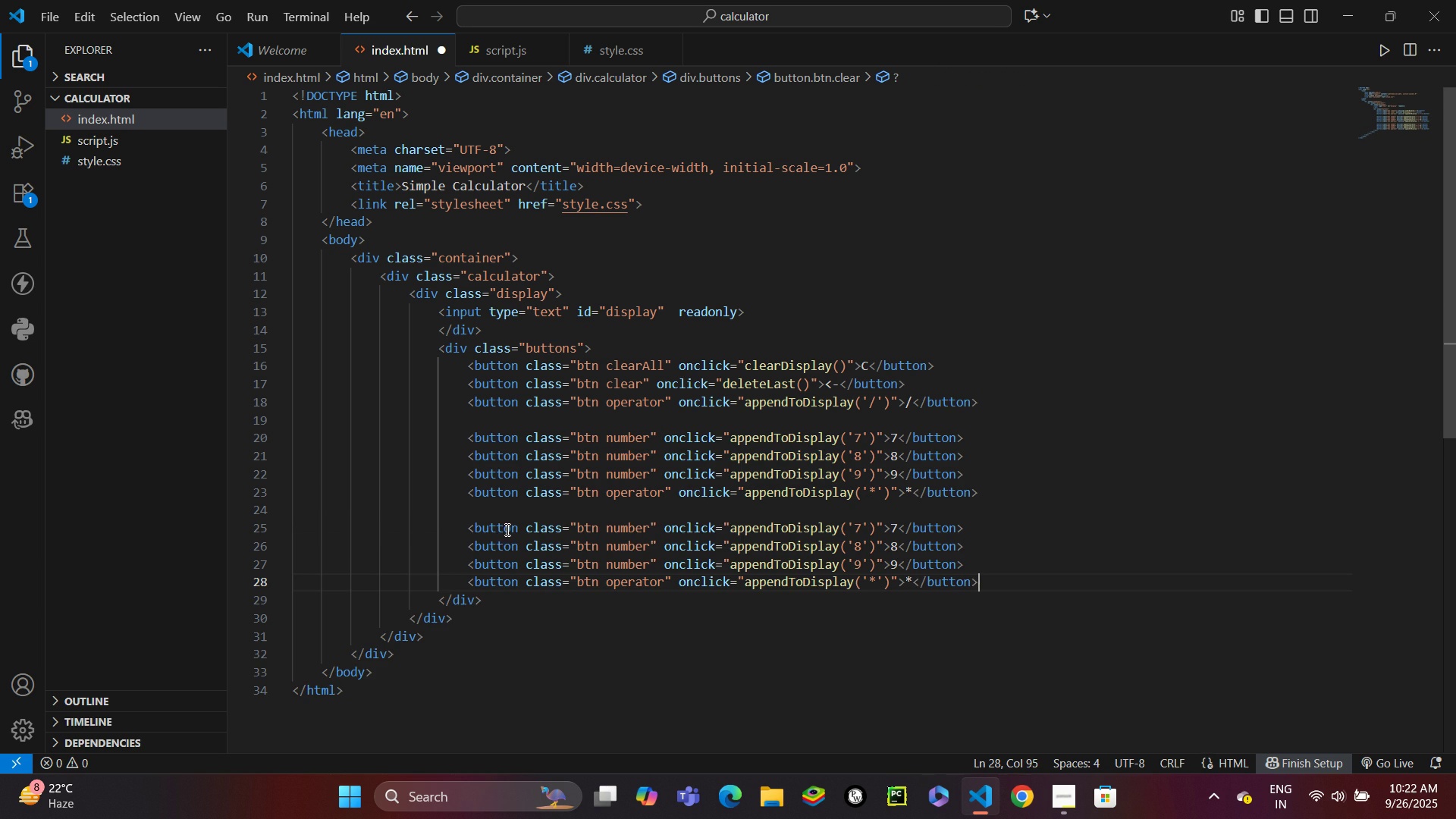 
key(Control+V)
 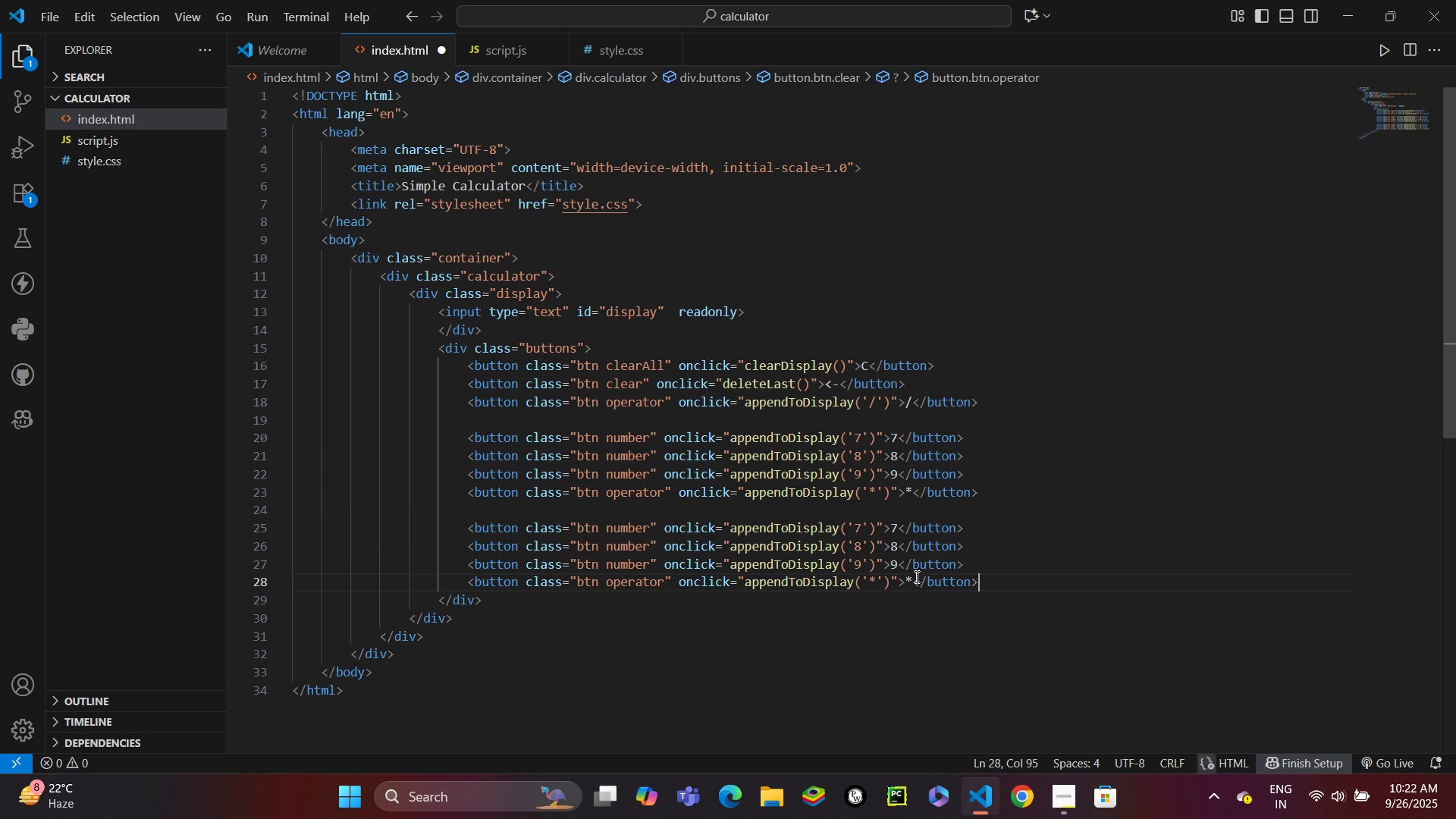 
key(Enter)
 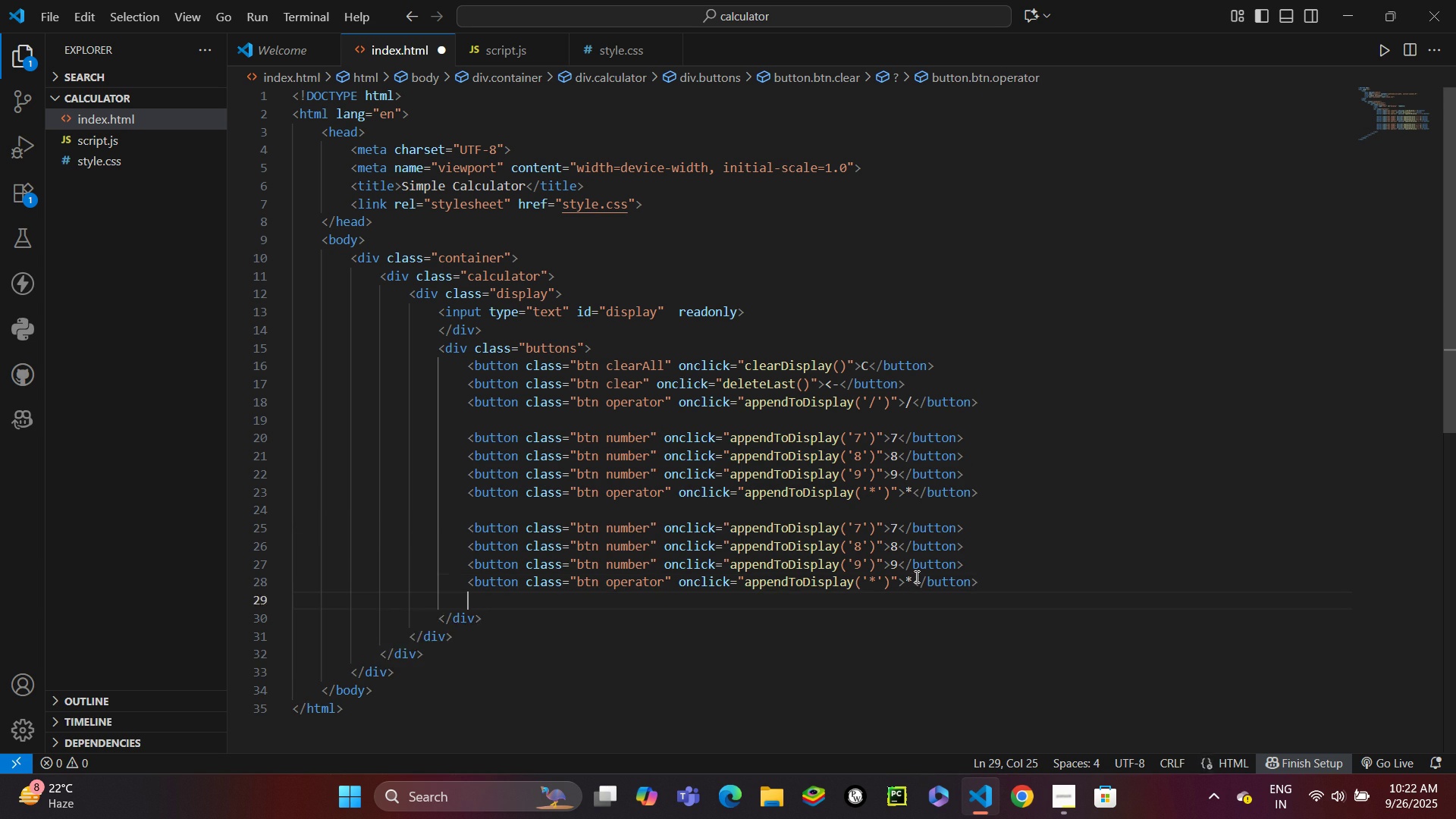 
key(Enter)